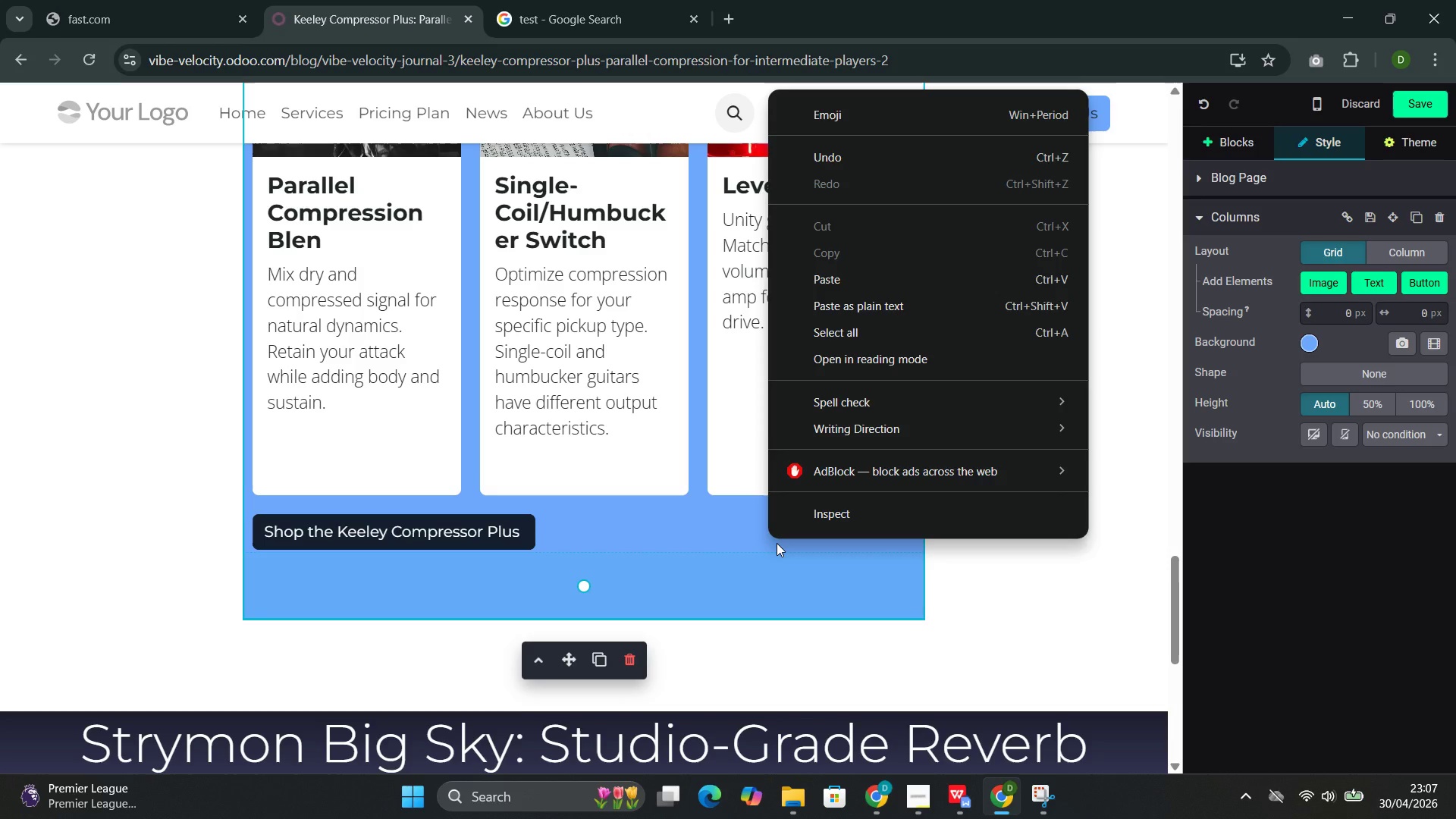 
left_click([725, 588])
 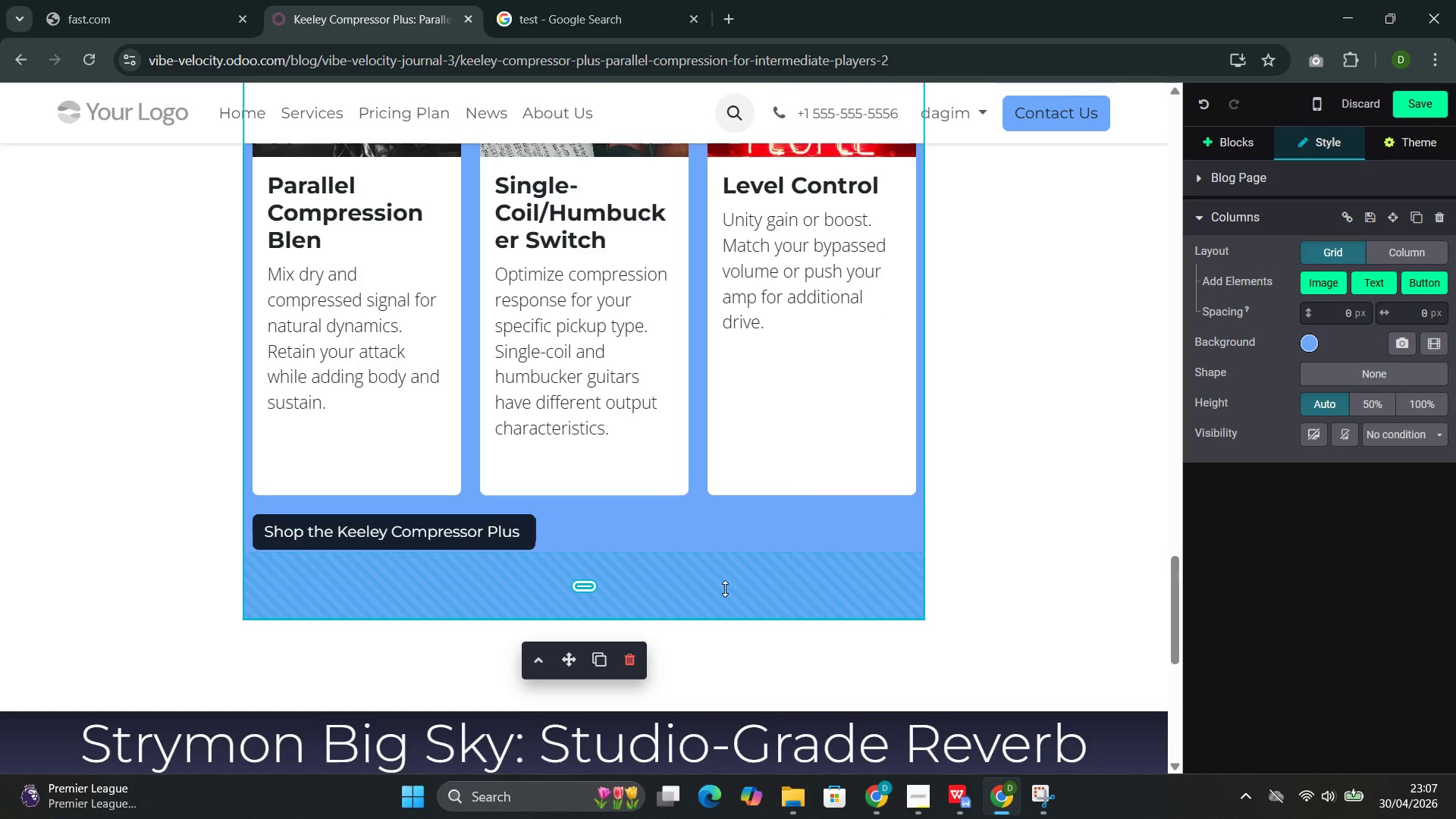 
wait(9.03)
 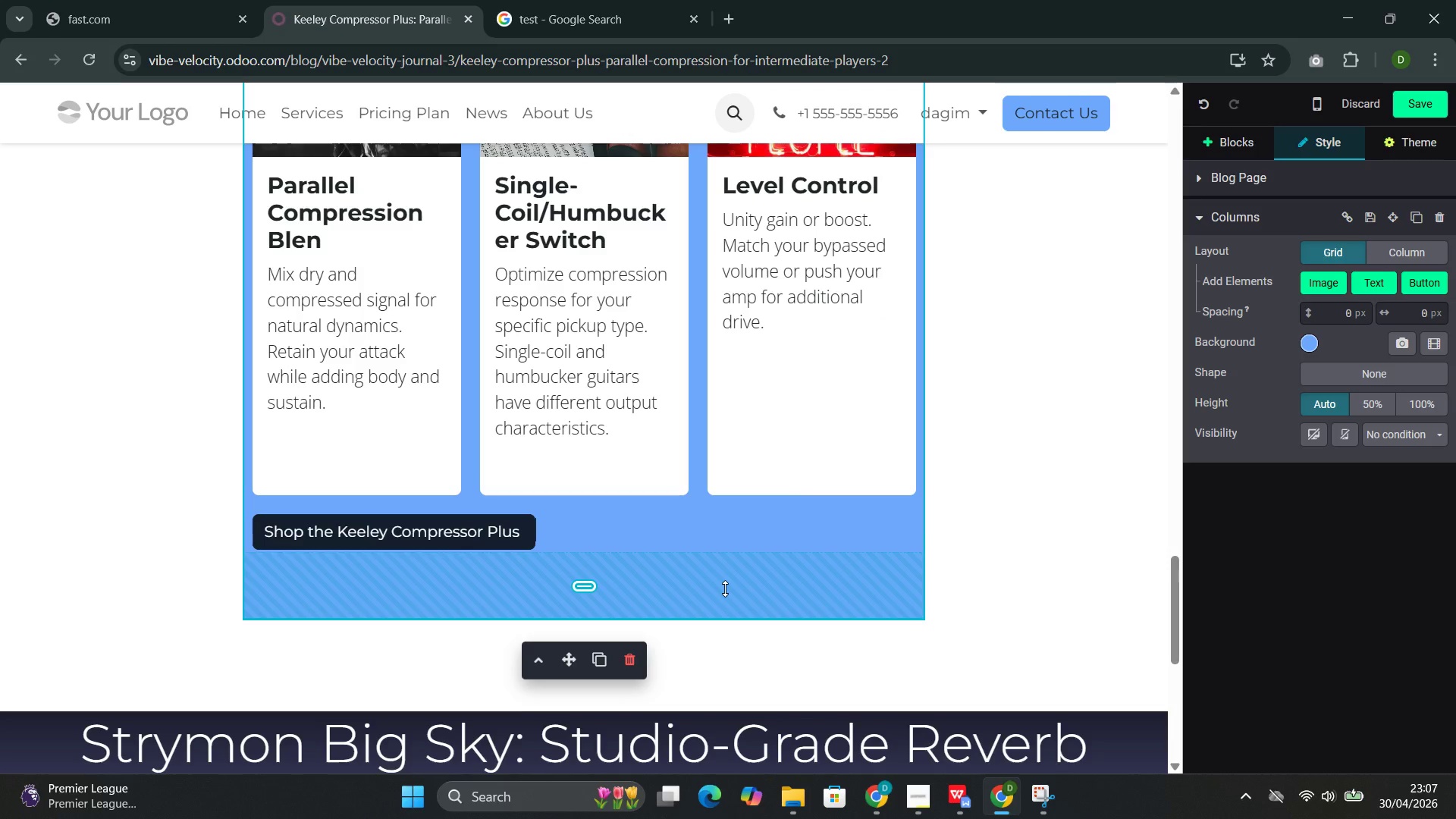 
left_click([1413, 111])
 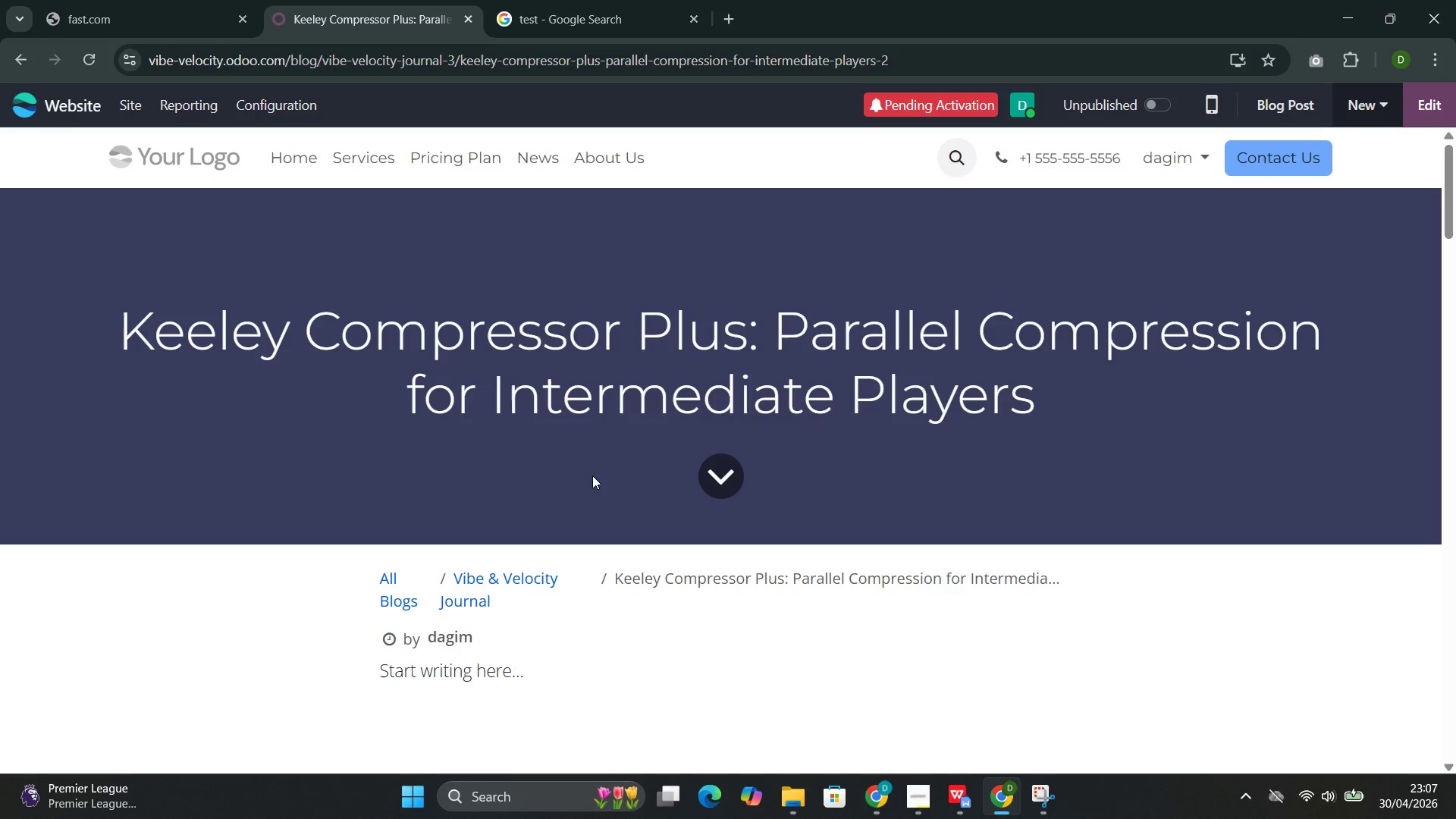 
wait(12.12)
 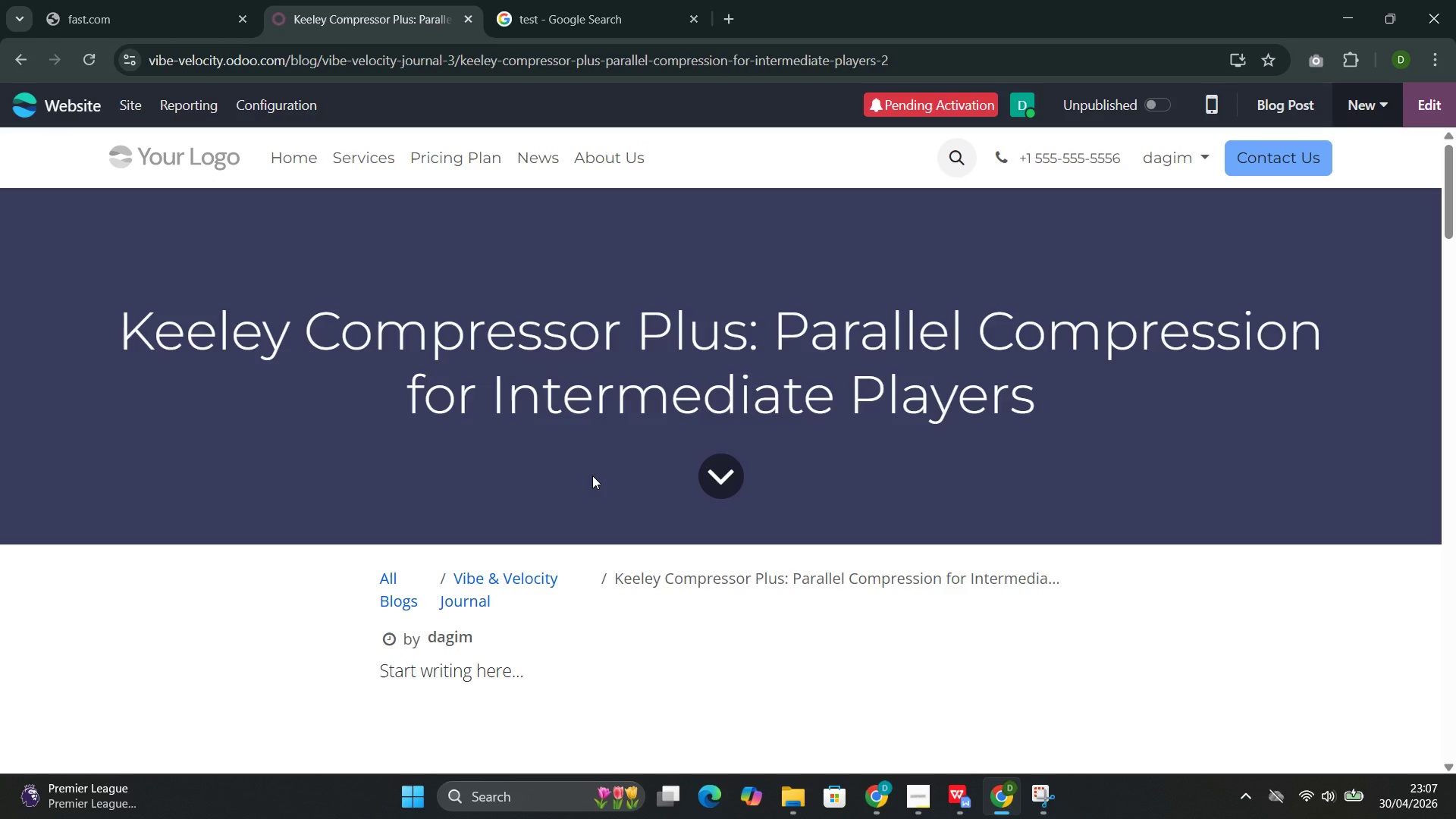 
left_click([271, 108])
 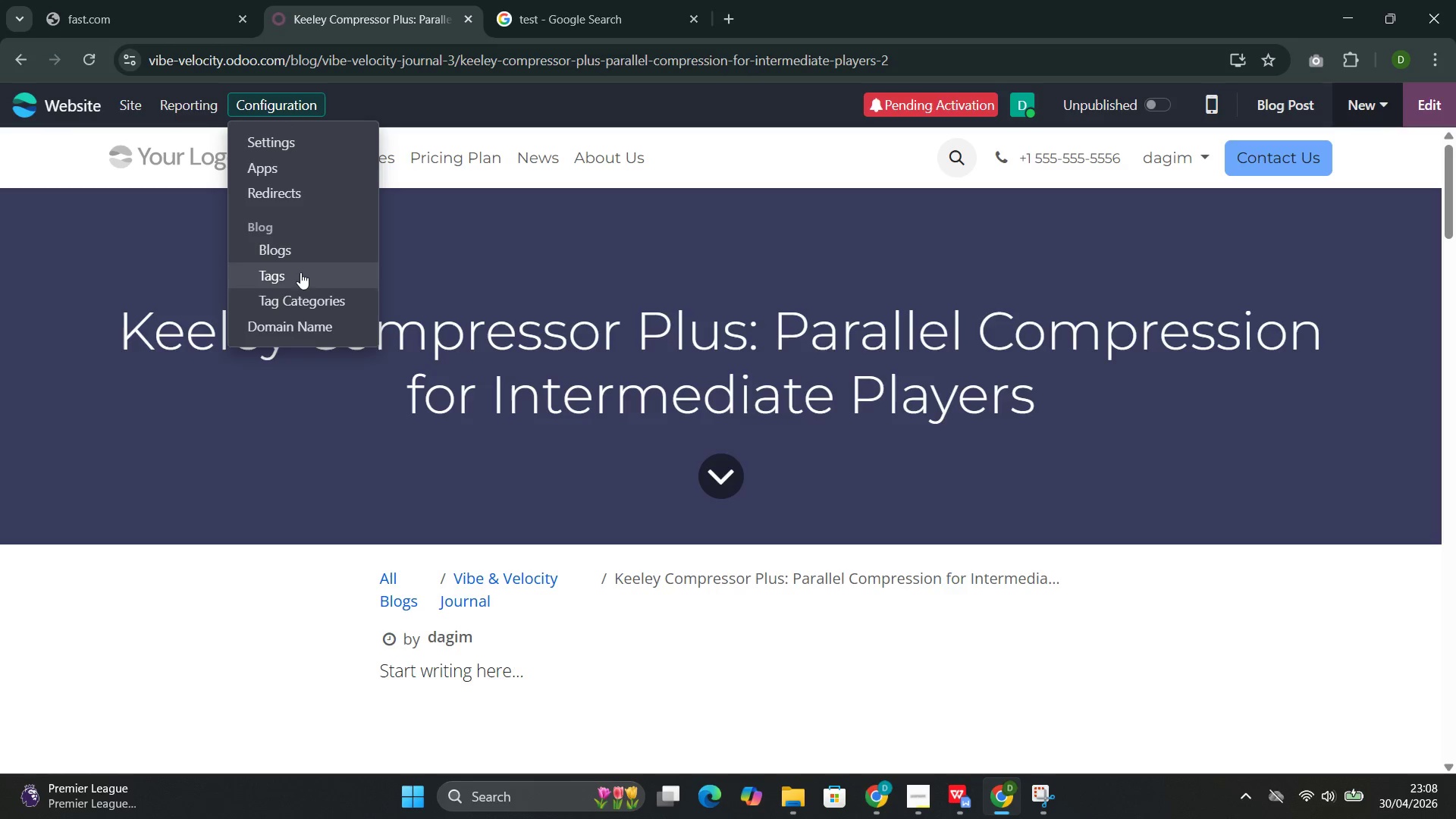 
left_click([295, 278])
 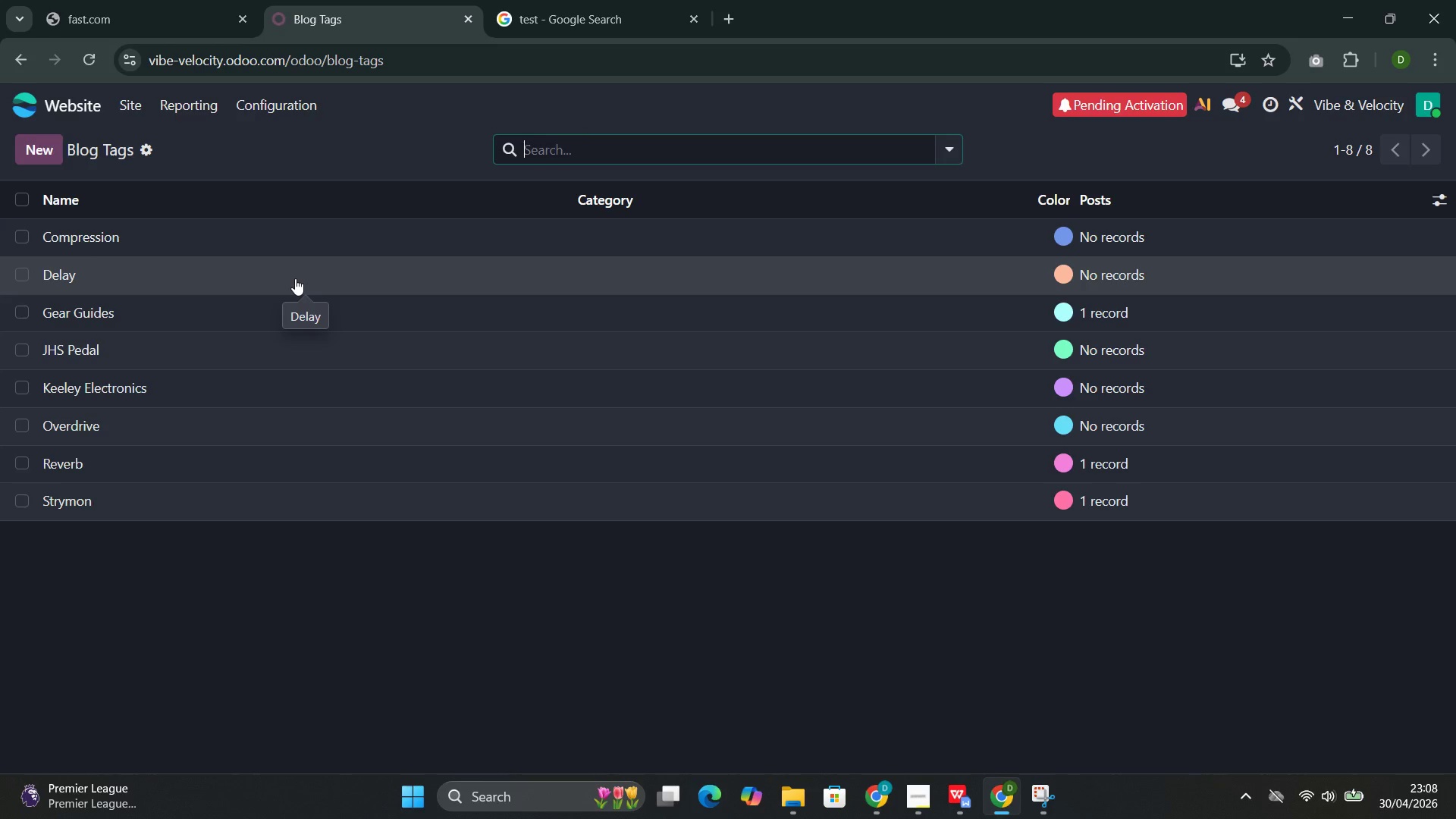 
wait(6.58)
 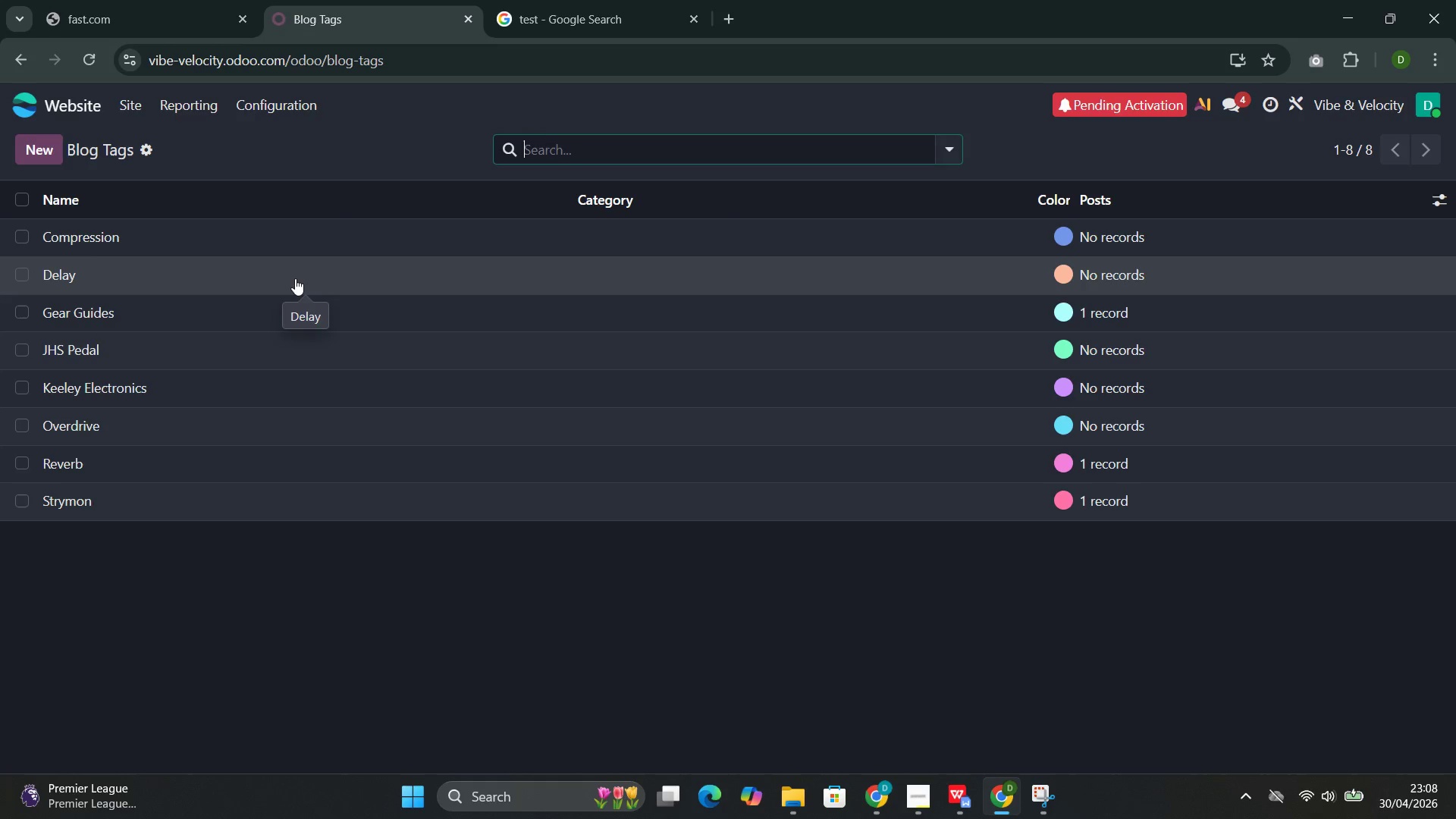 
left_click([270, 307])
 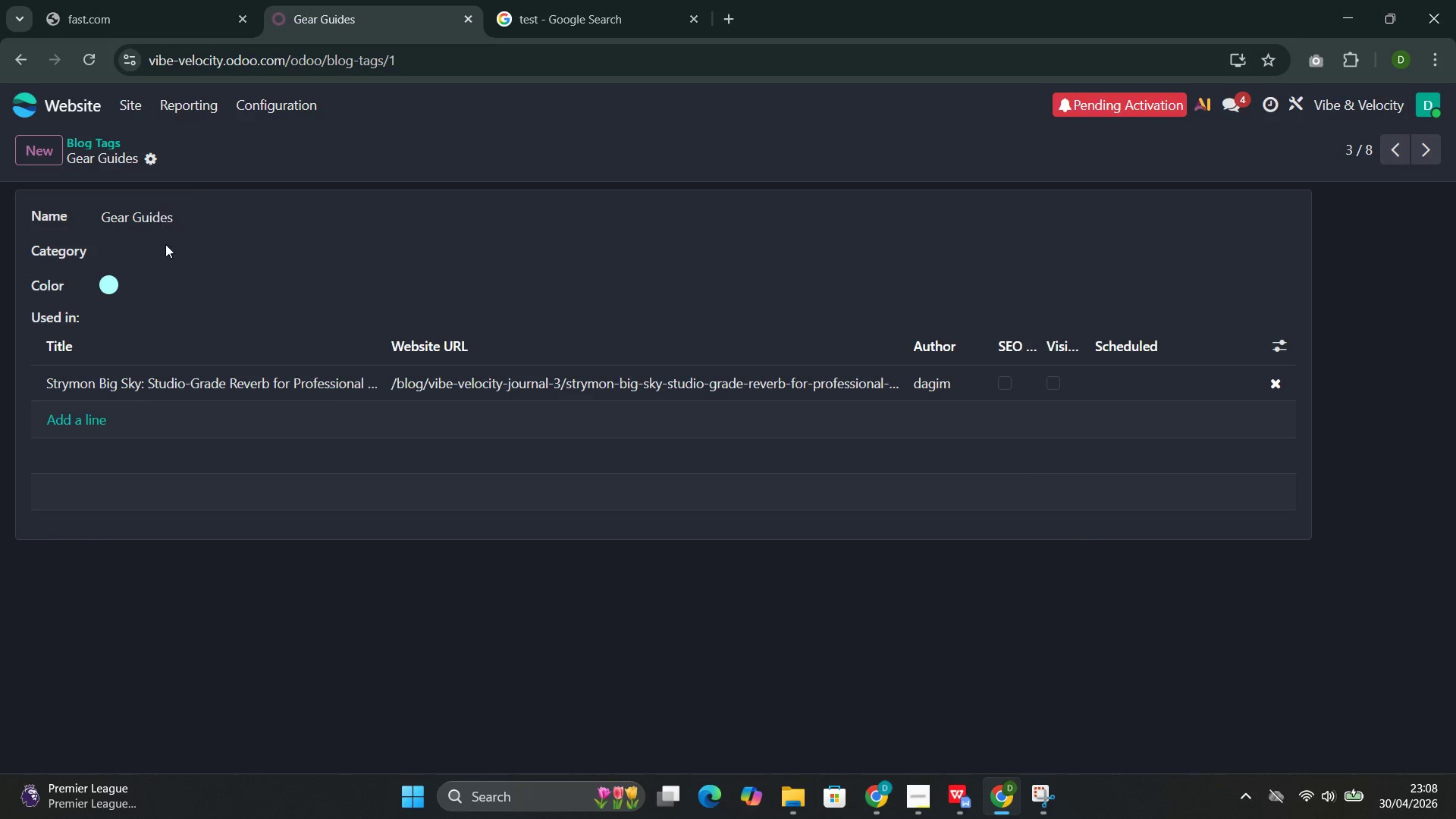 
left_click([94, 417])
 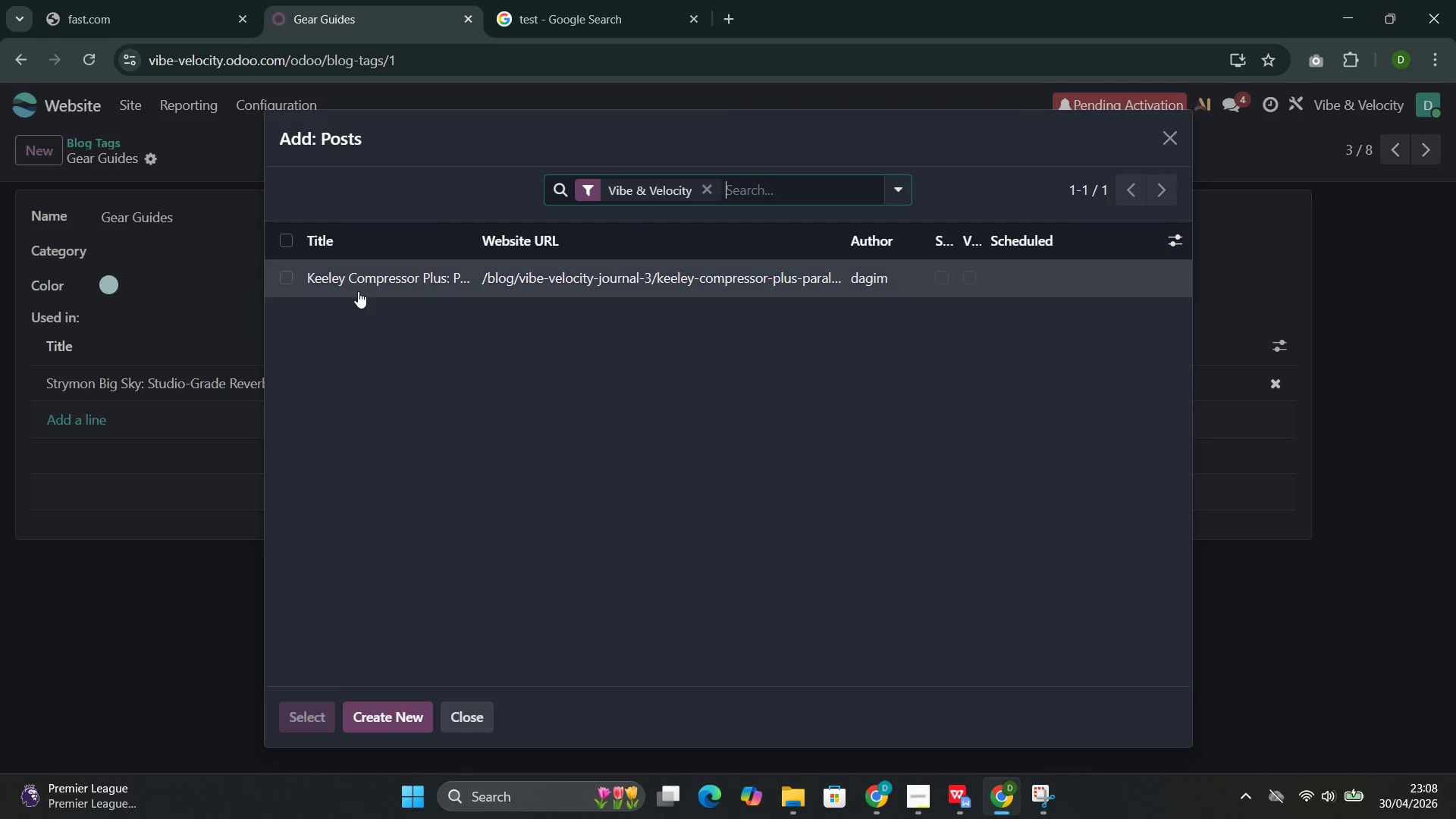 
left_click([365, 284])
 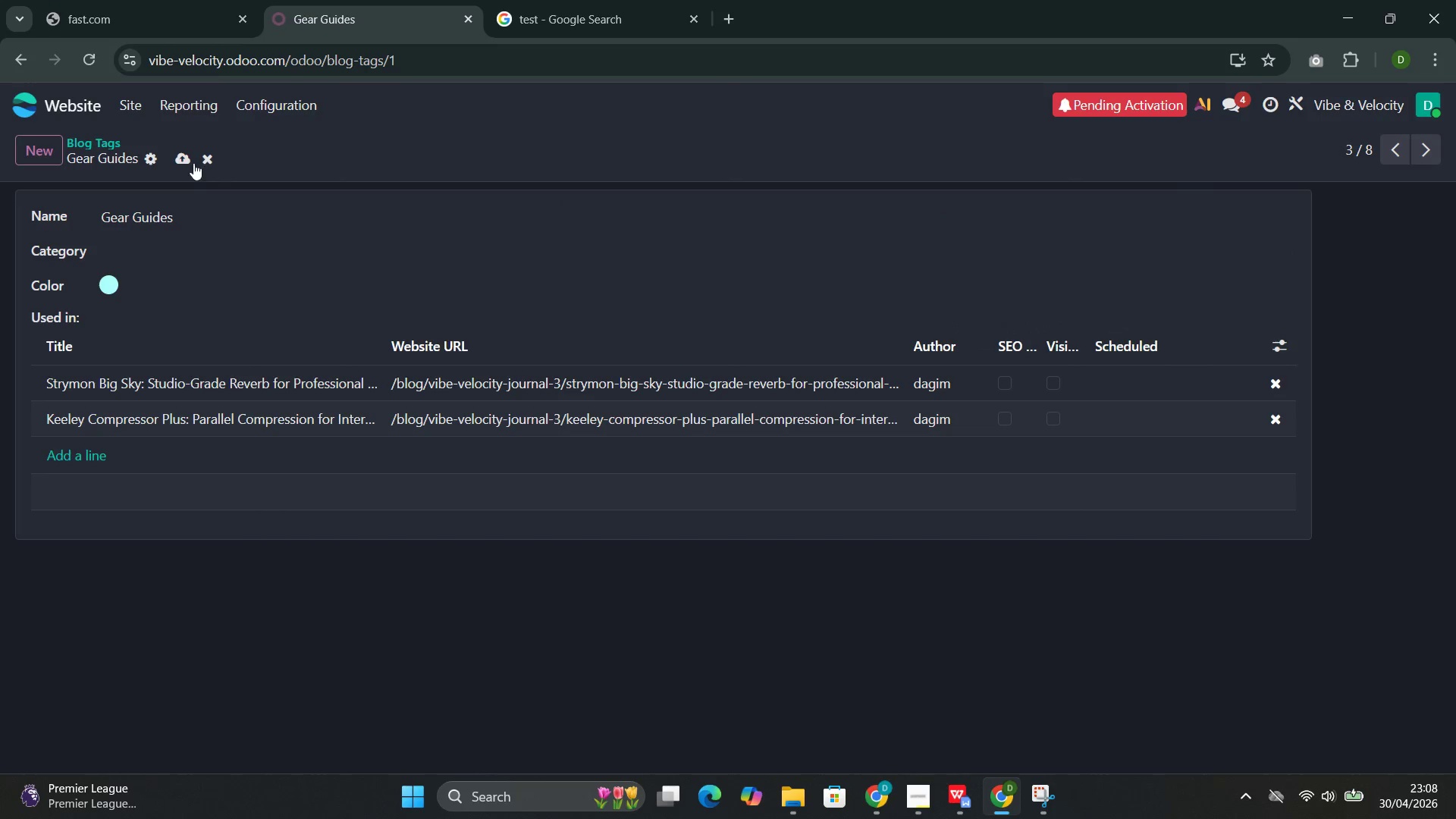 
left_click([181, 163])
 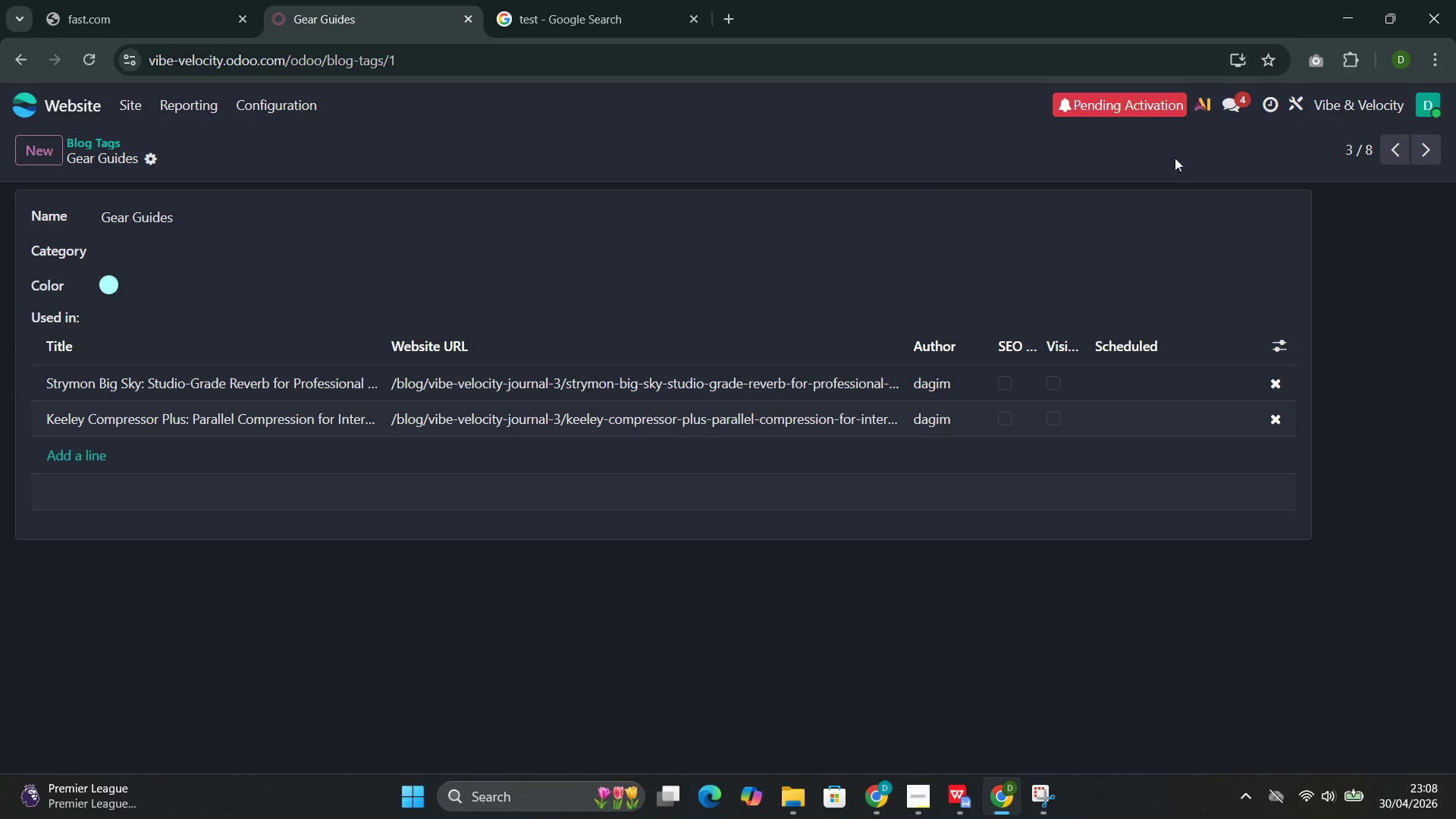 
left_click([1384, 144])
 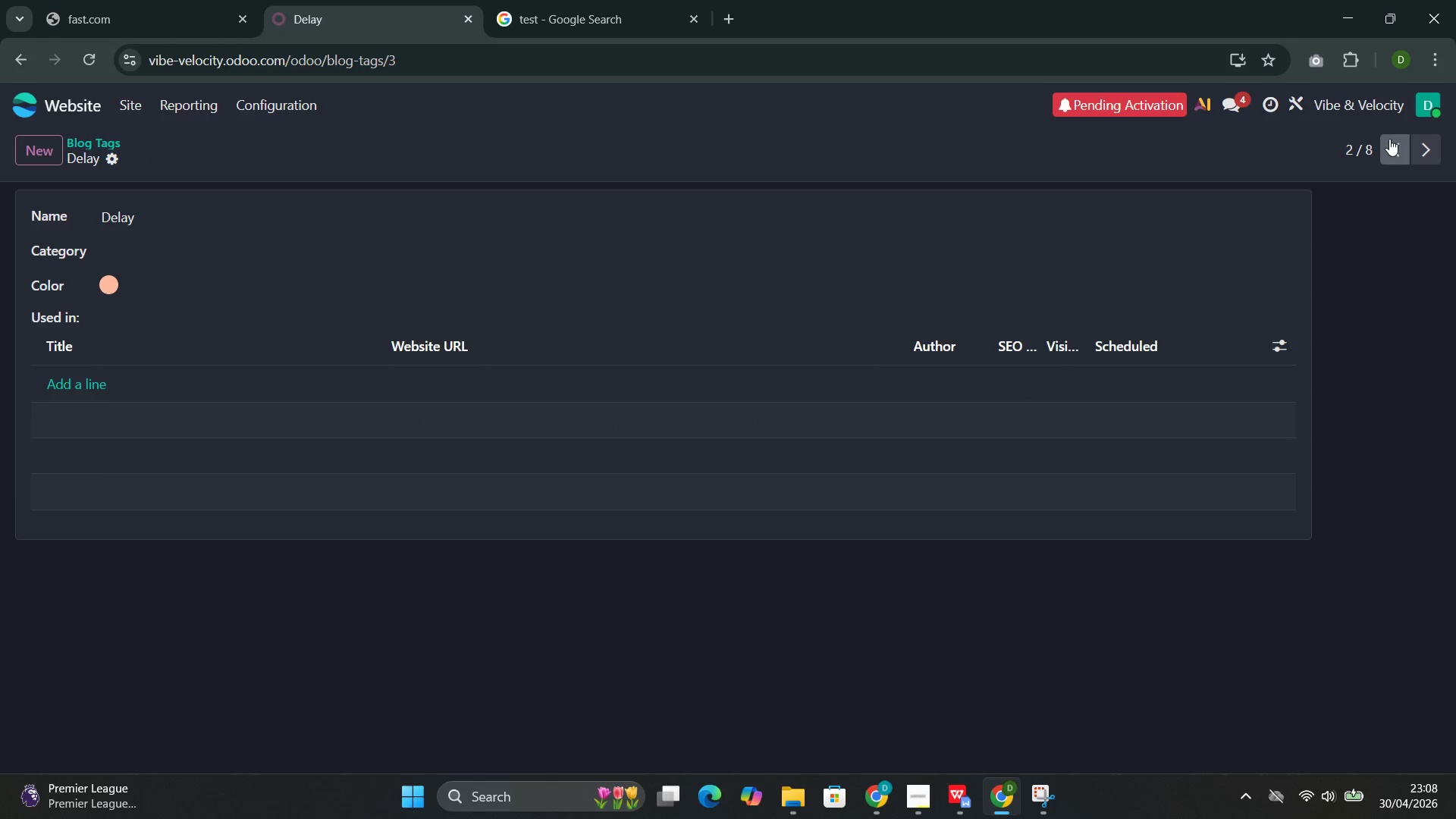 
left_click([1389, 144])
 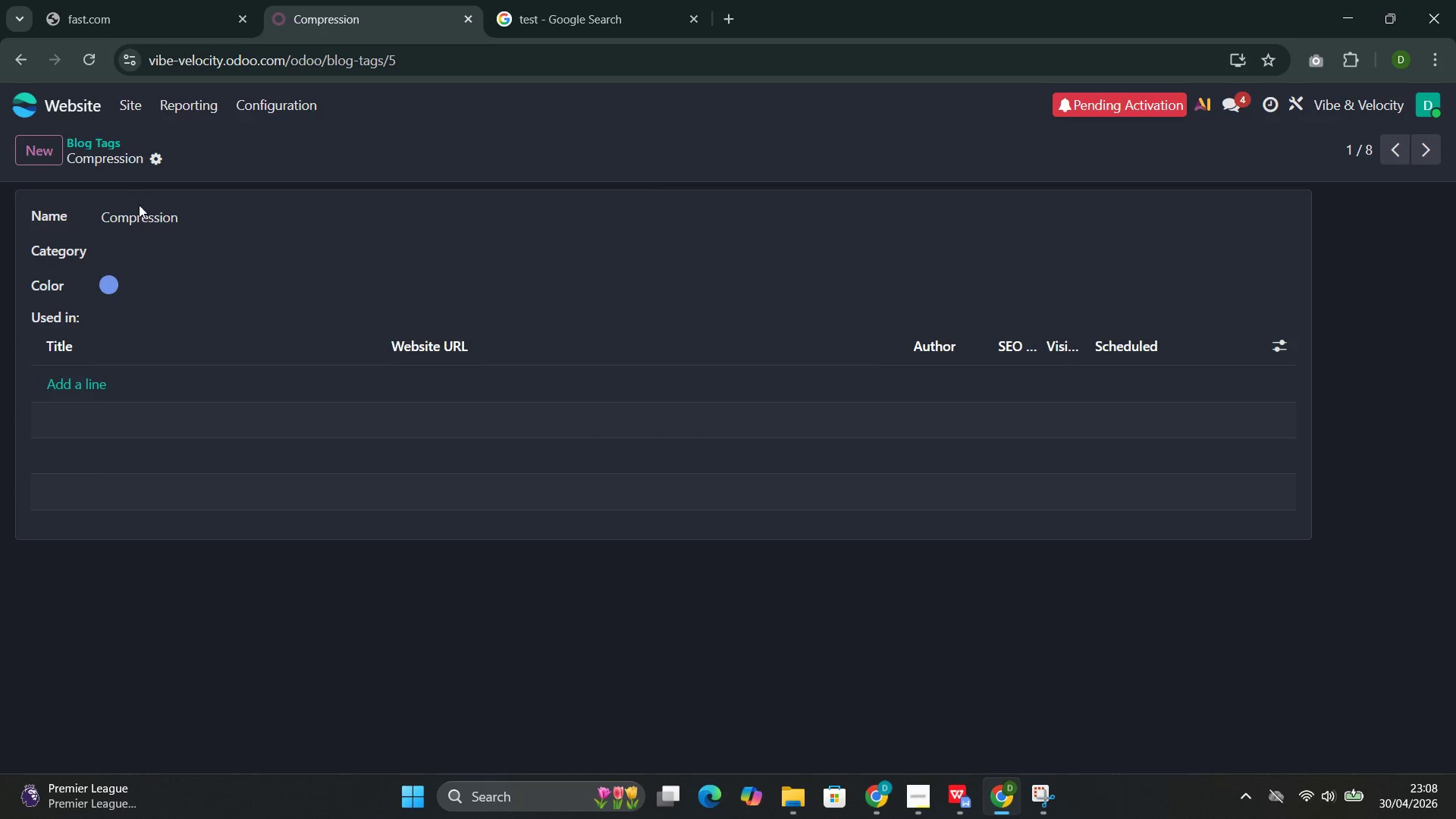 
left_click([100, 380])
 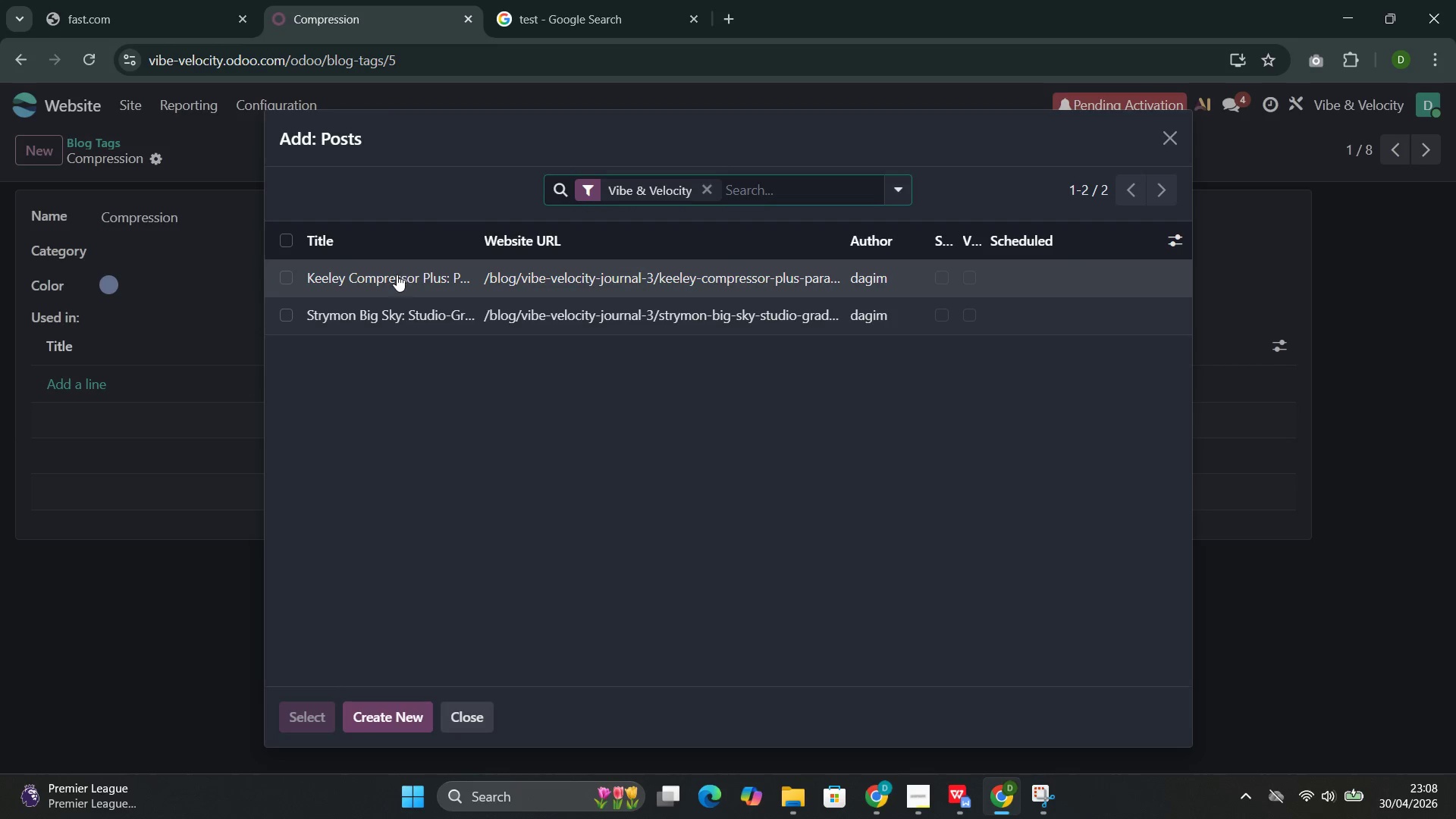 
left_click([392, 276])
 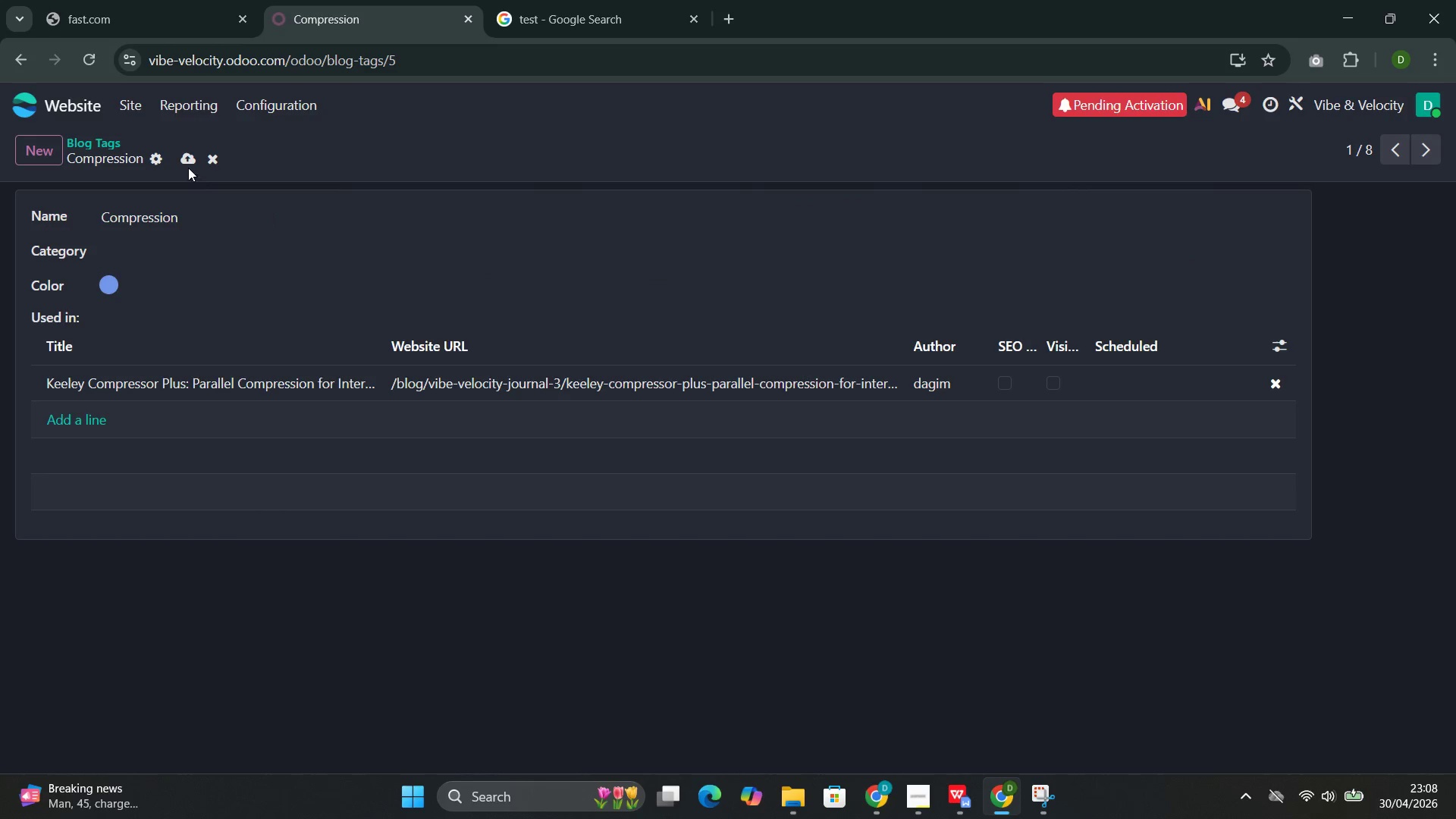 
left_click([188, 167])
 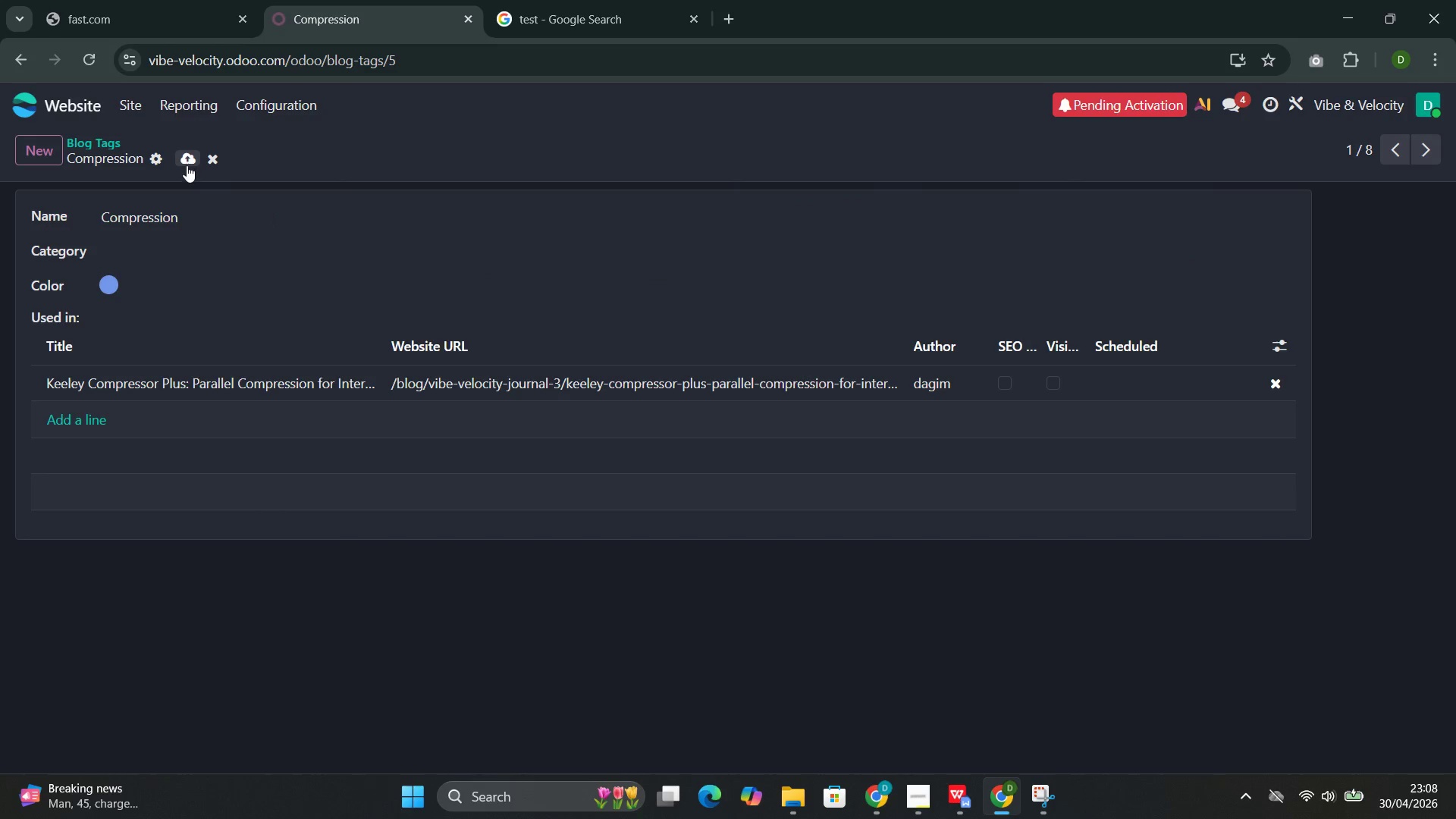 
left_click([187, 165])
 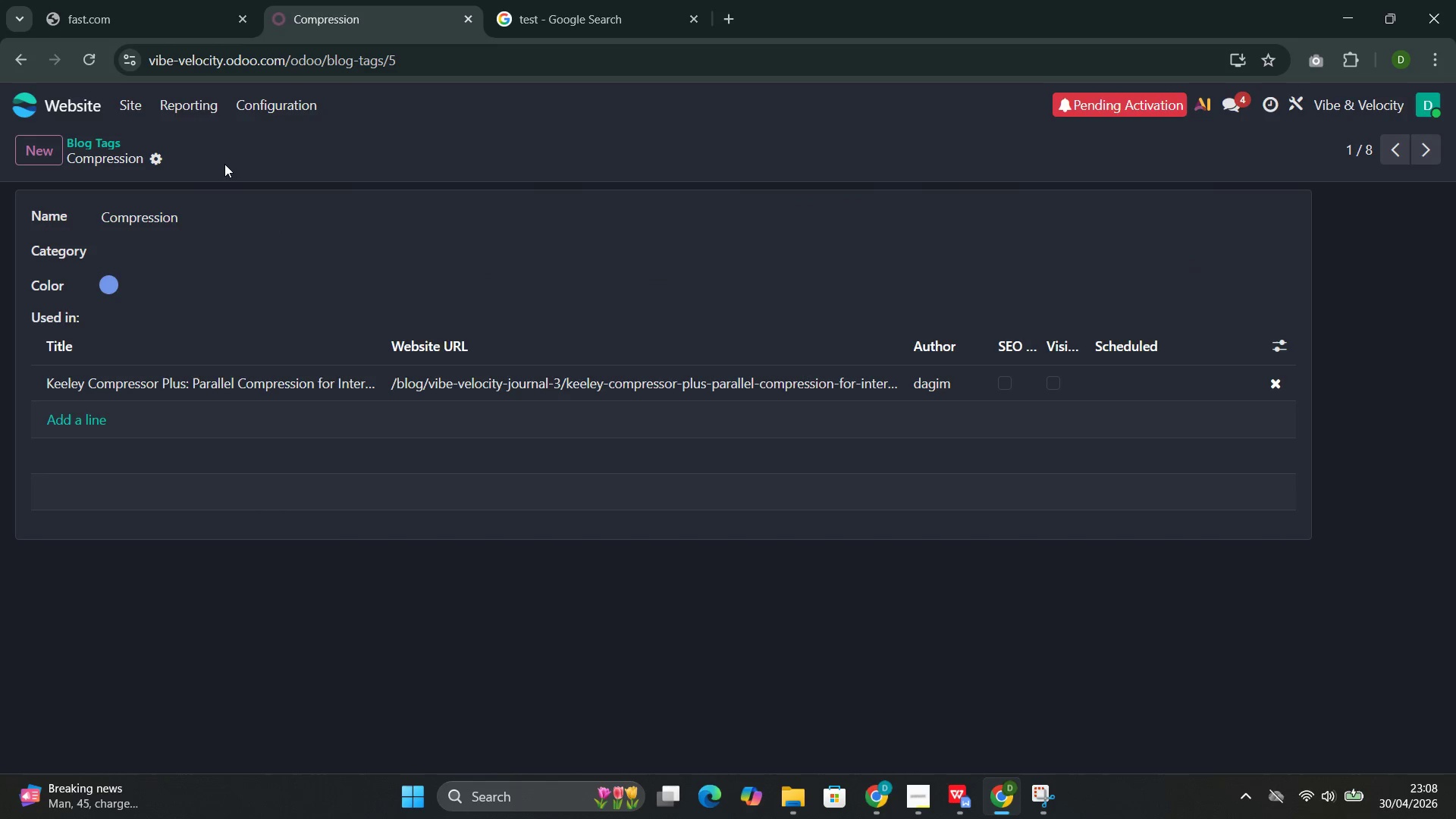 
wait(7.08)
 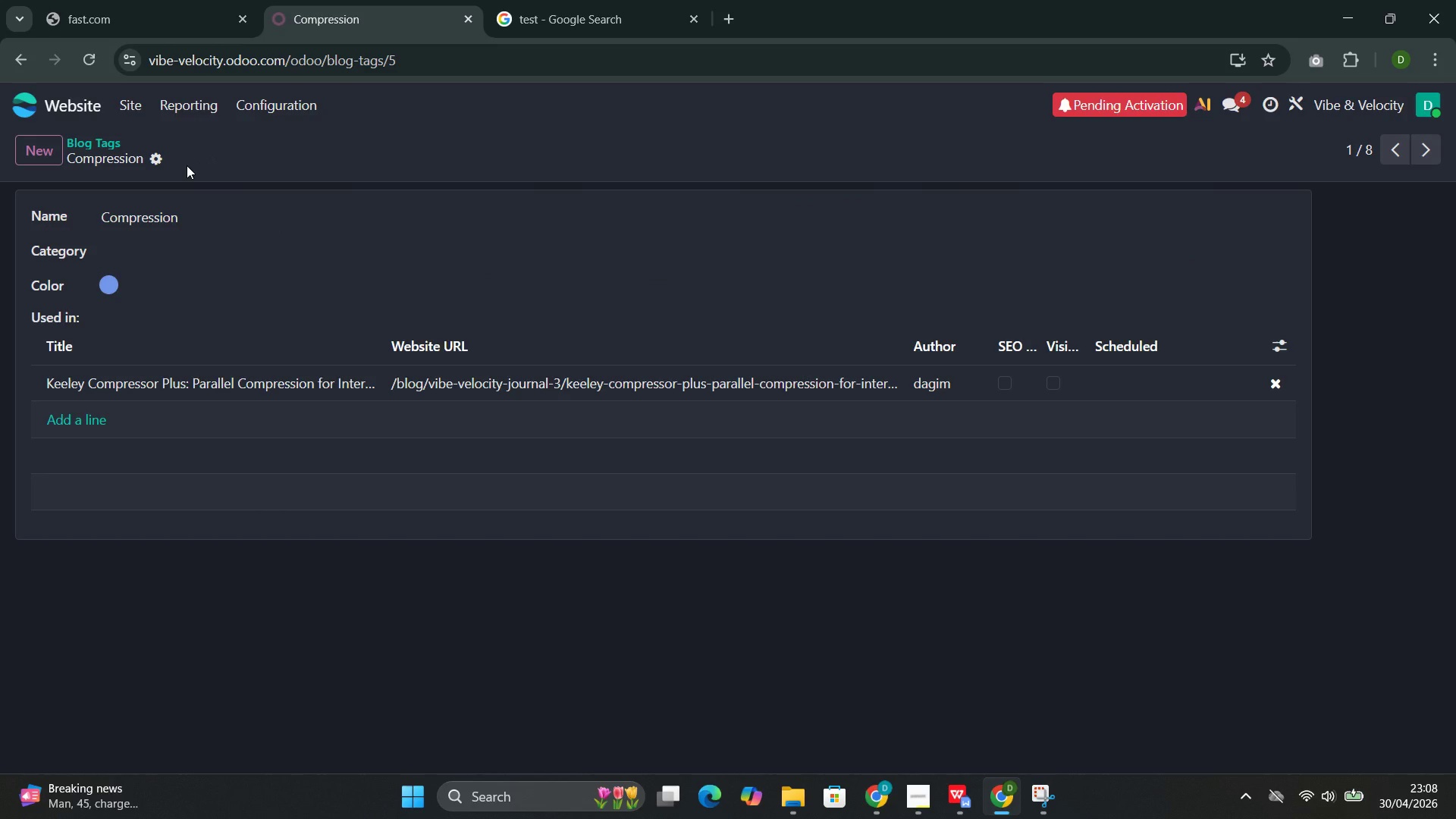 
left_click([1427, 152])
 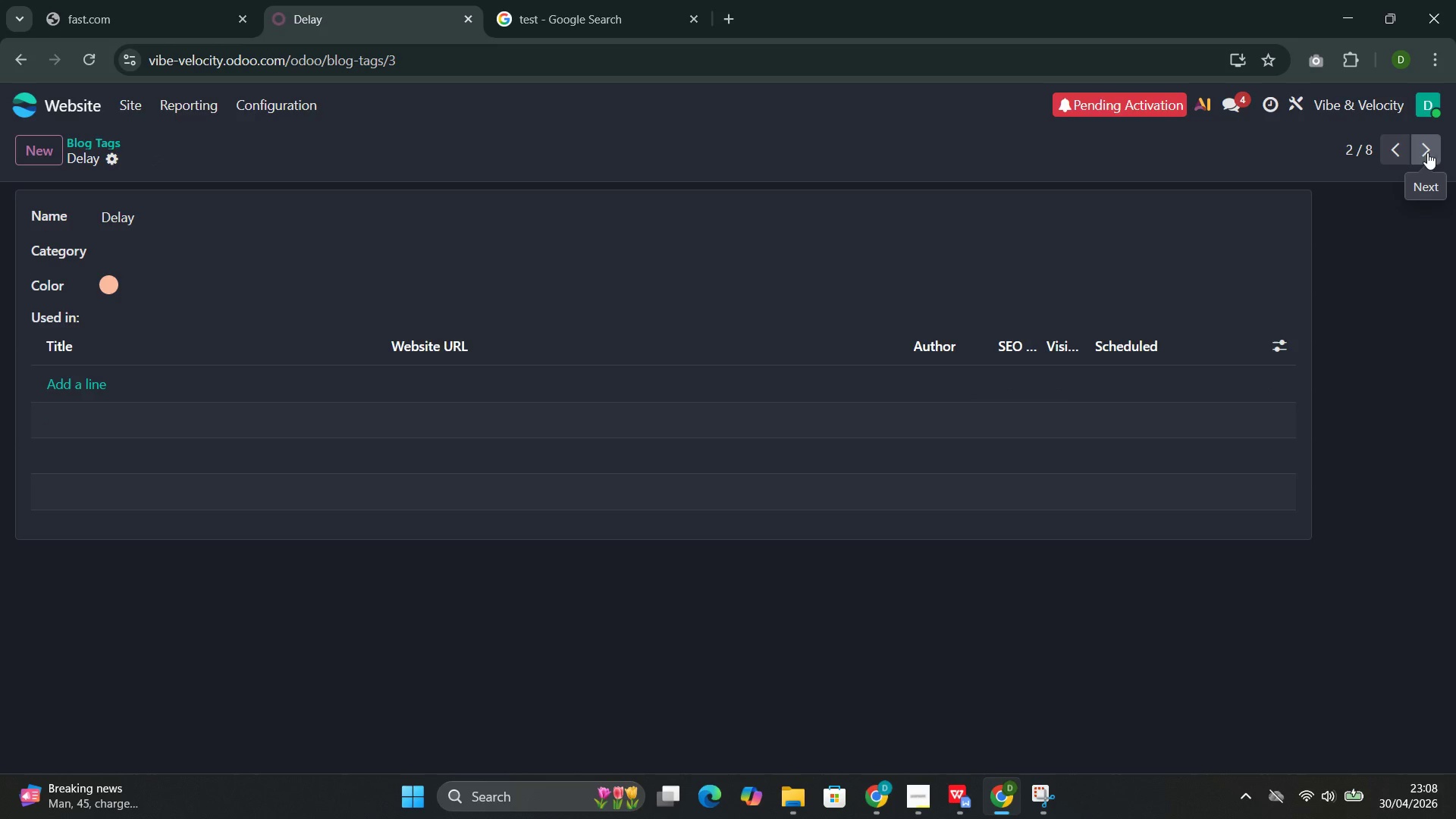 
left_click([1427, 152])
 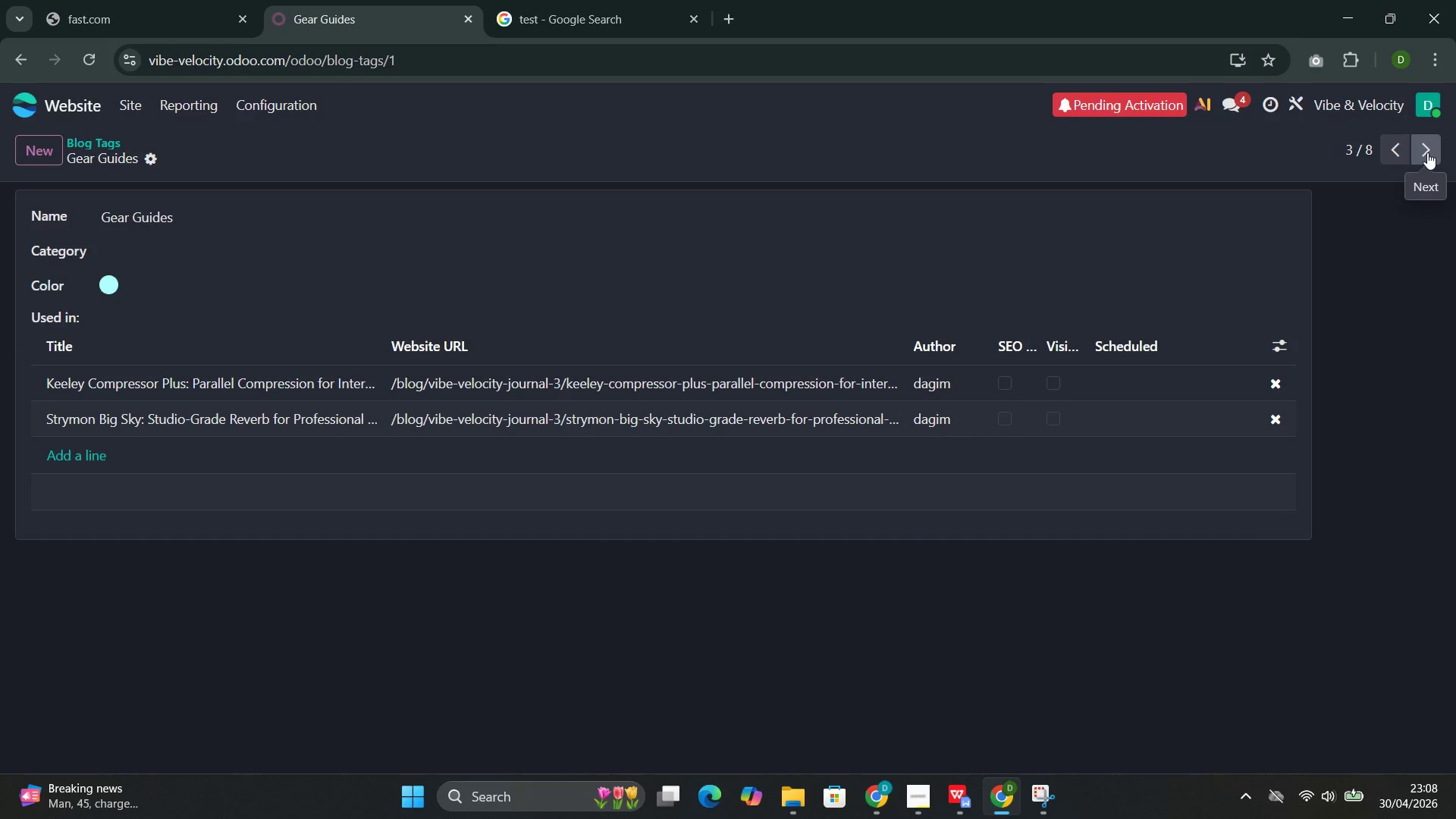 
left_click([1427, 152])
 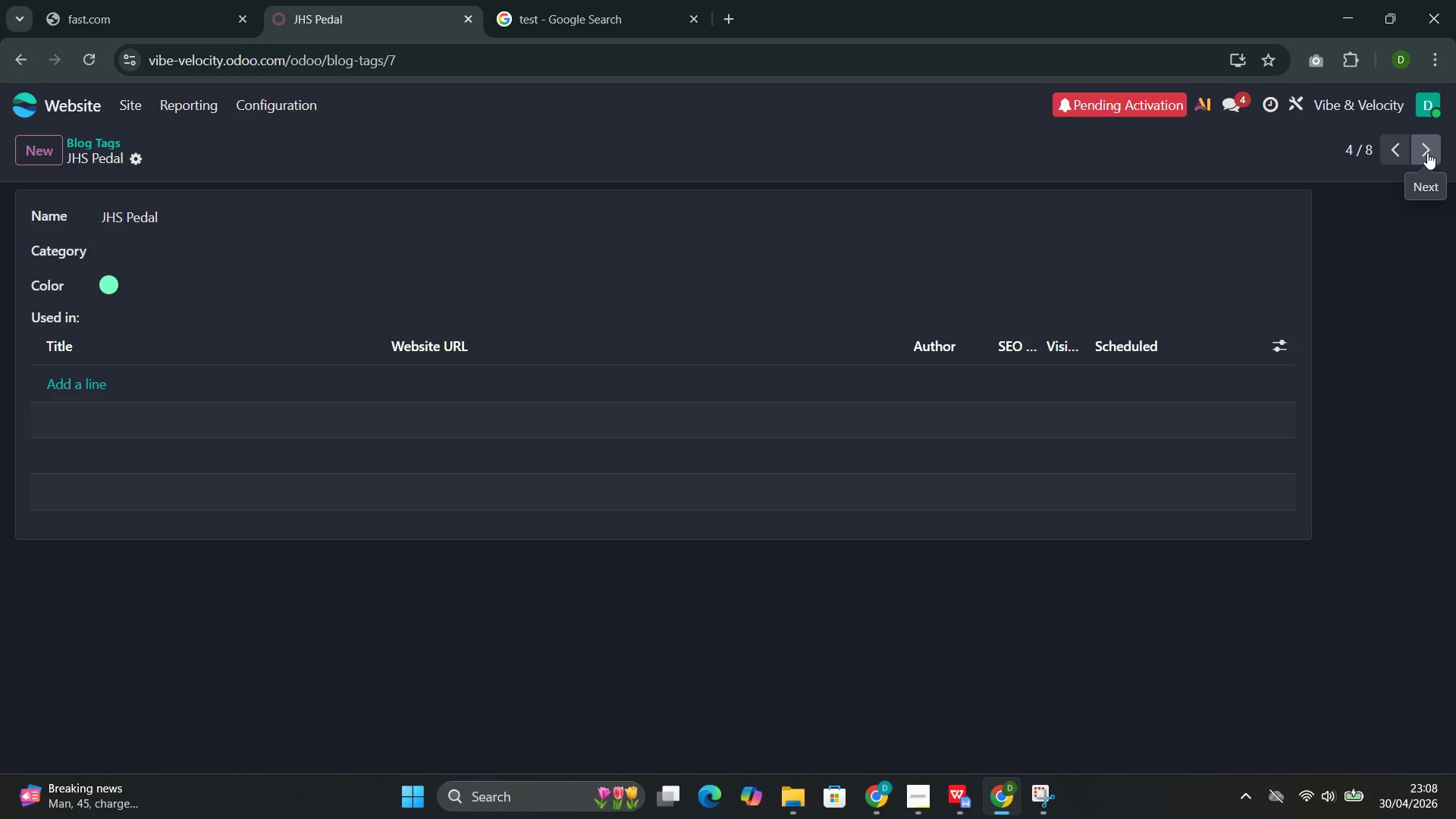 
left_click([1427, 152])
 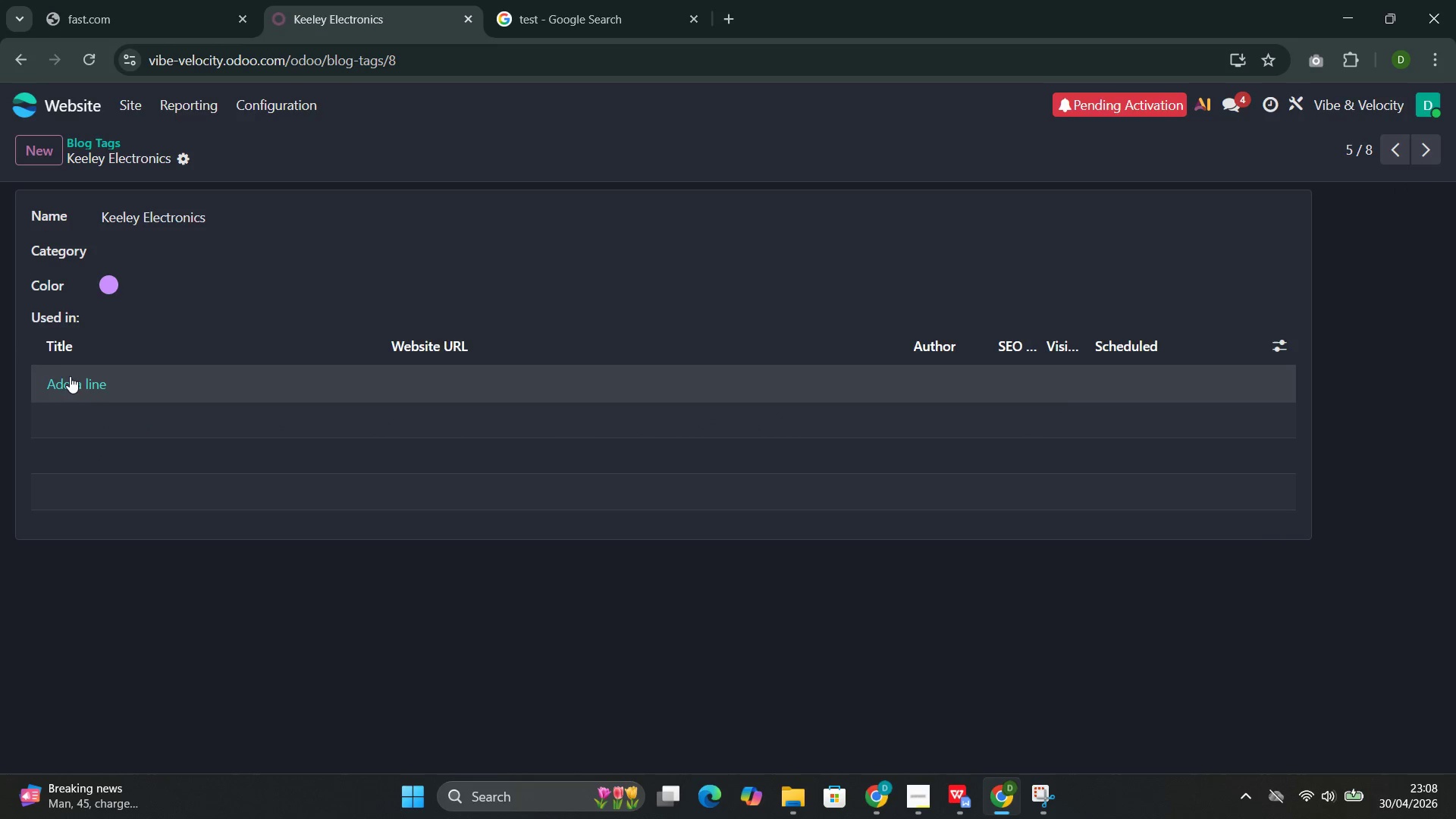 
left_click([74, 385])
 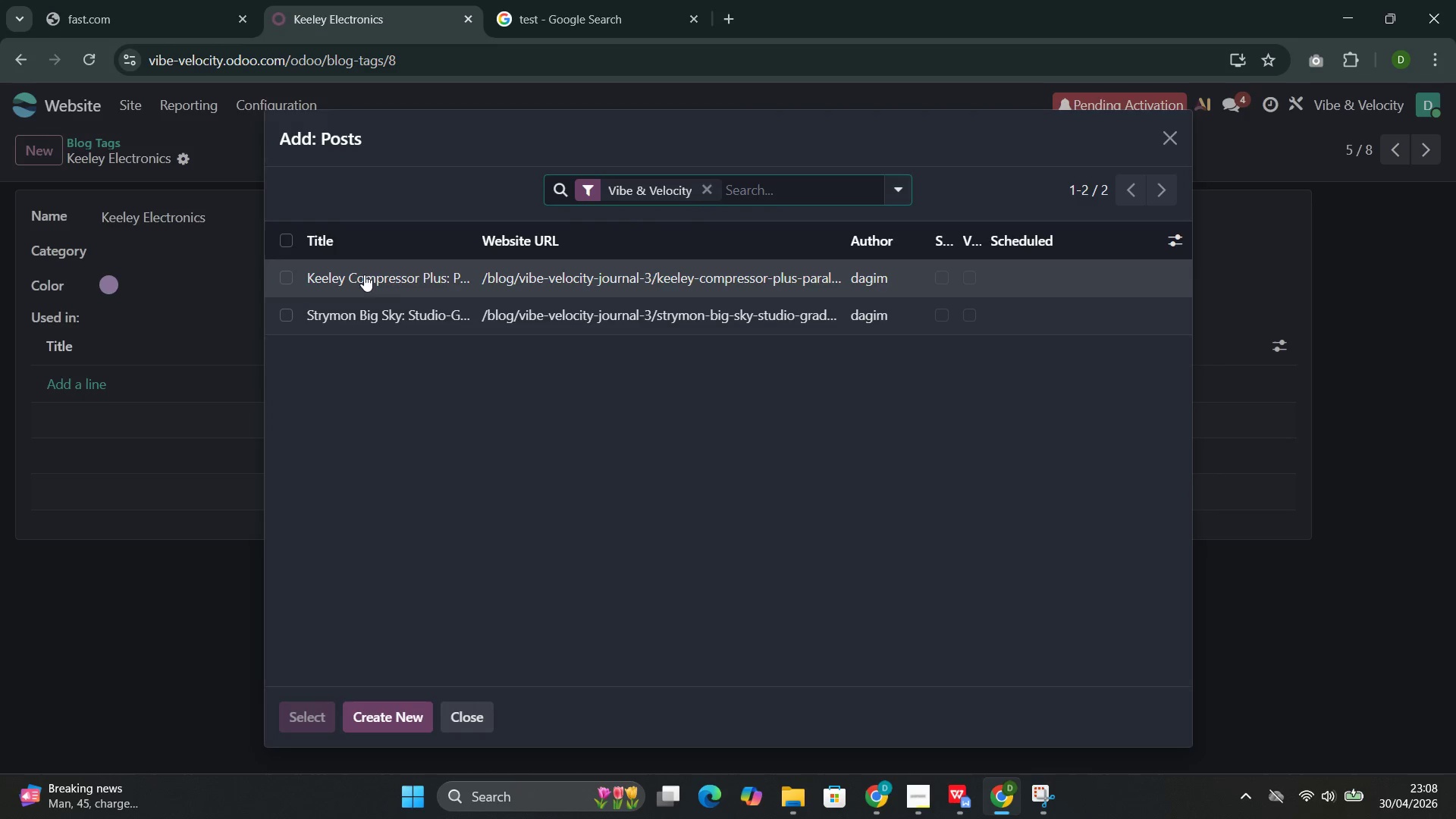 
left_click([417, 272])
 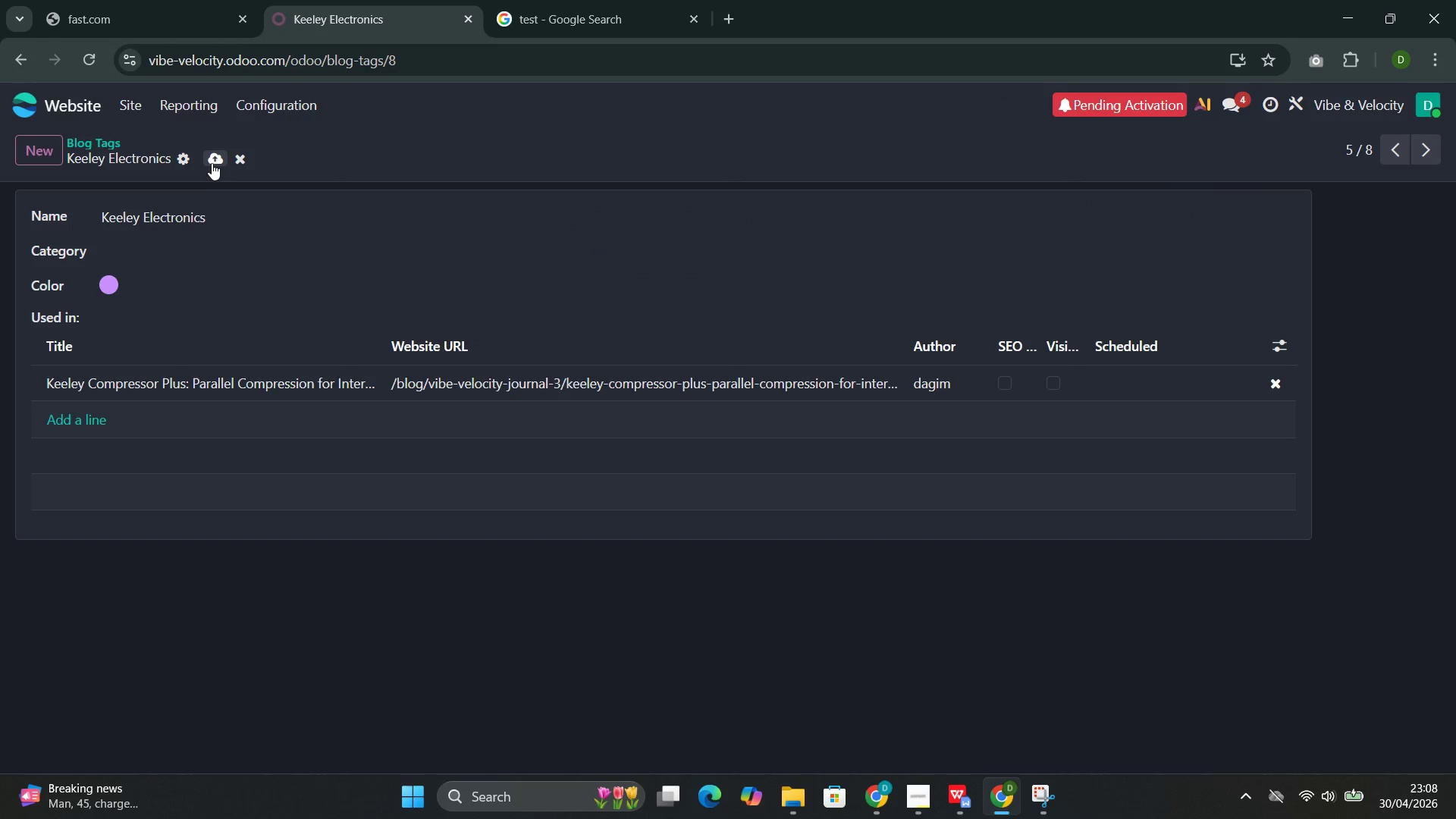 
left_click([215, 161])
 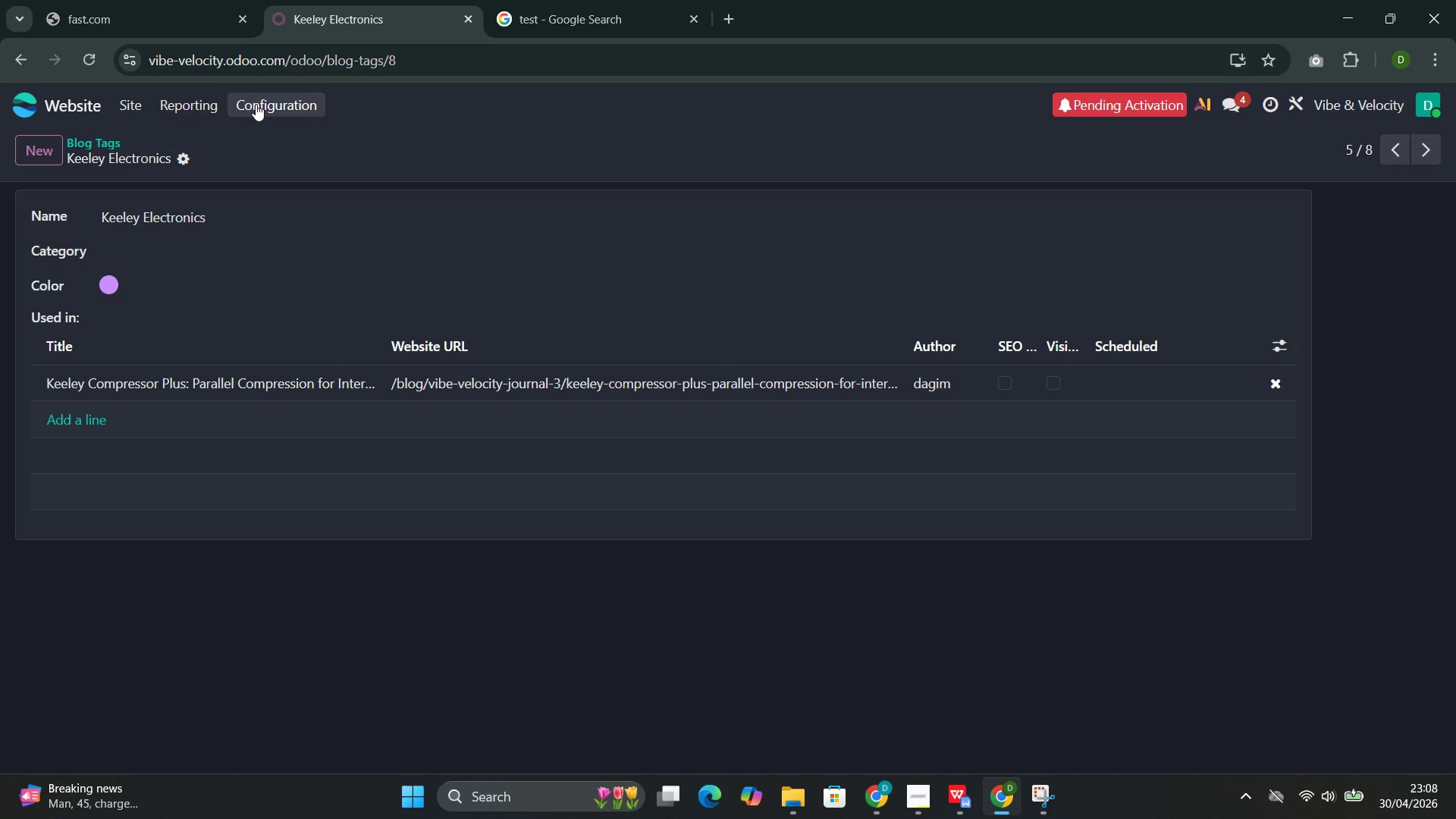 
left_click([255, 104])
 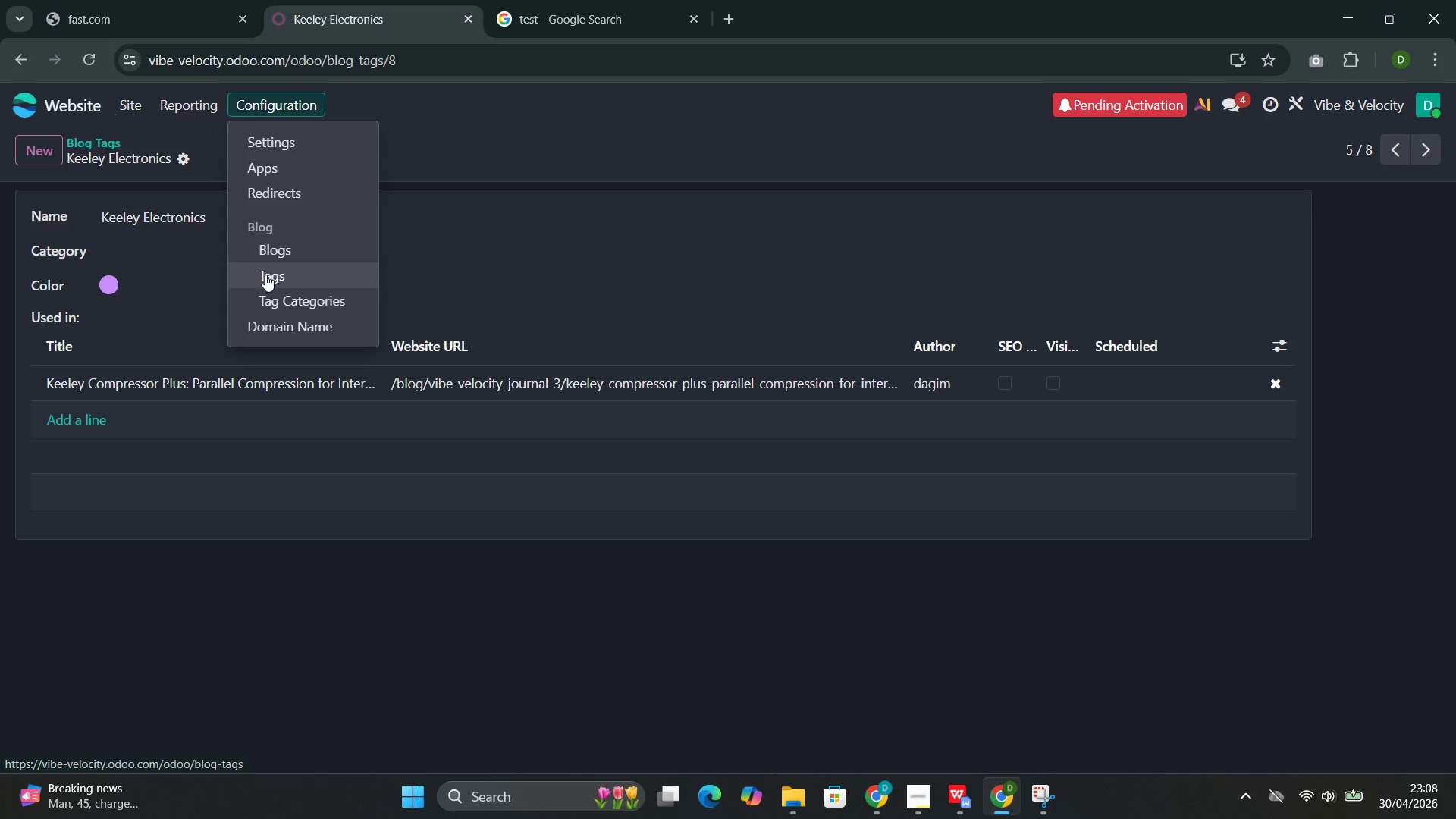 
left_click([265, 276])
 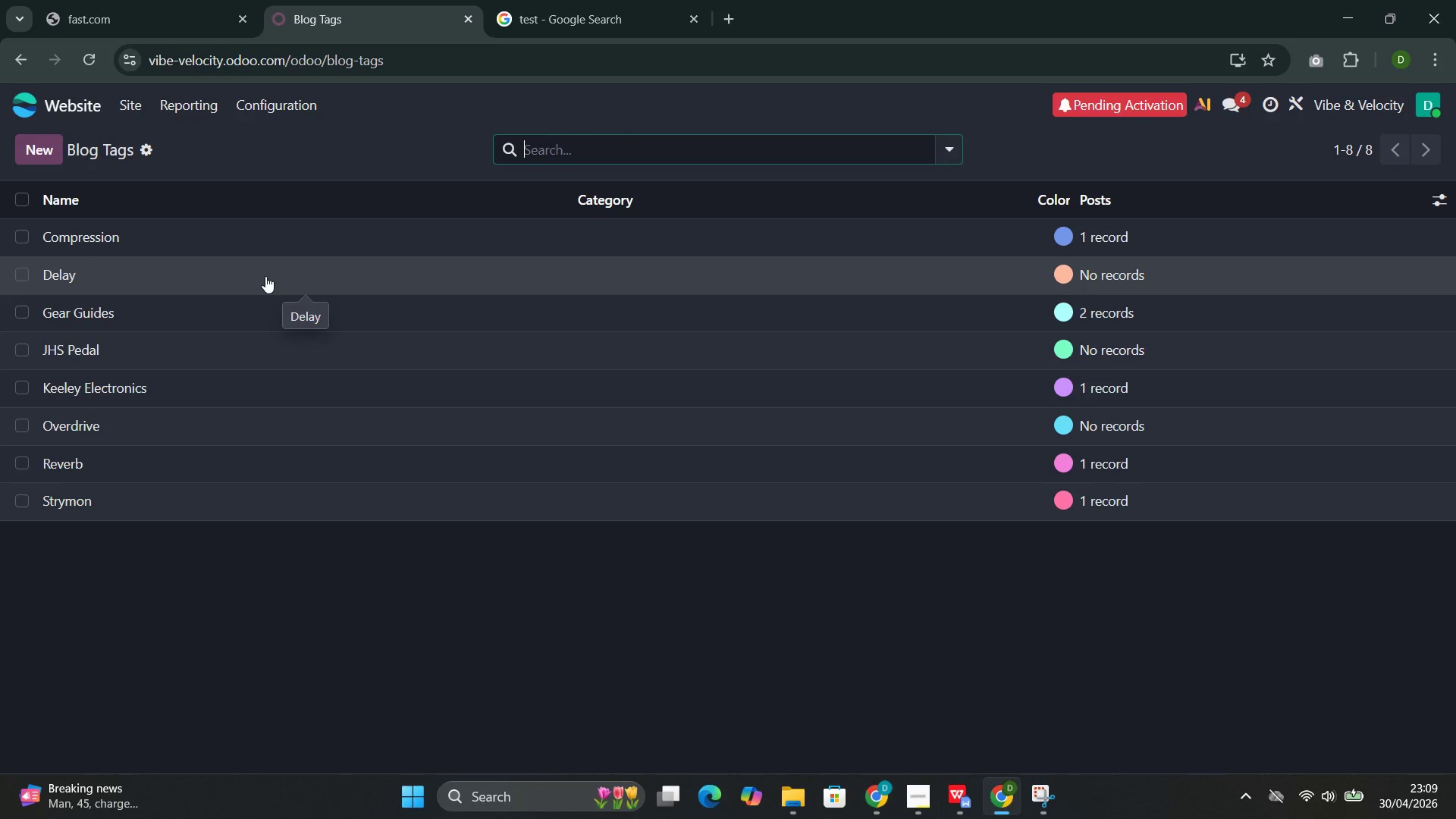 
wait(18.11)
 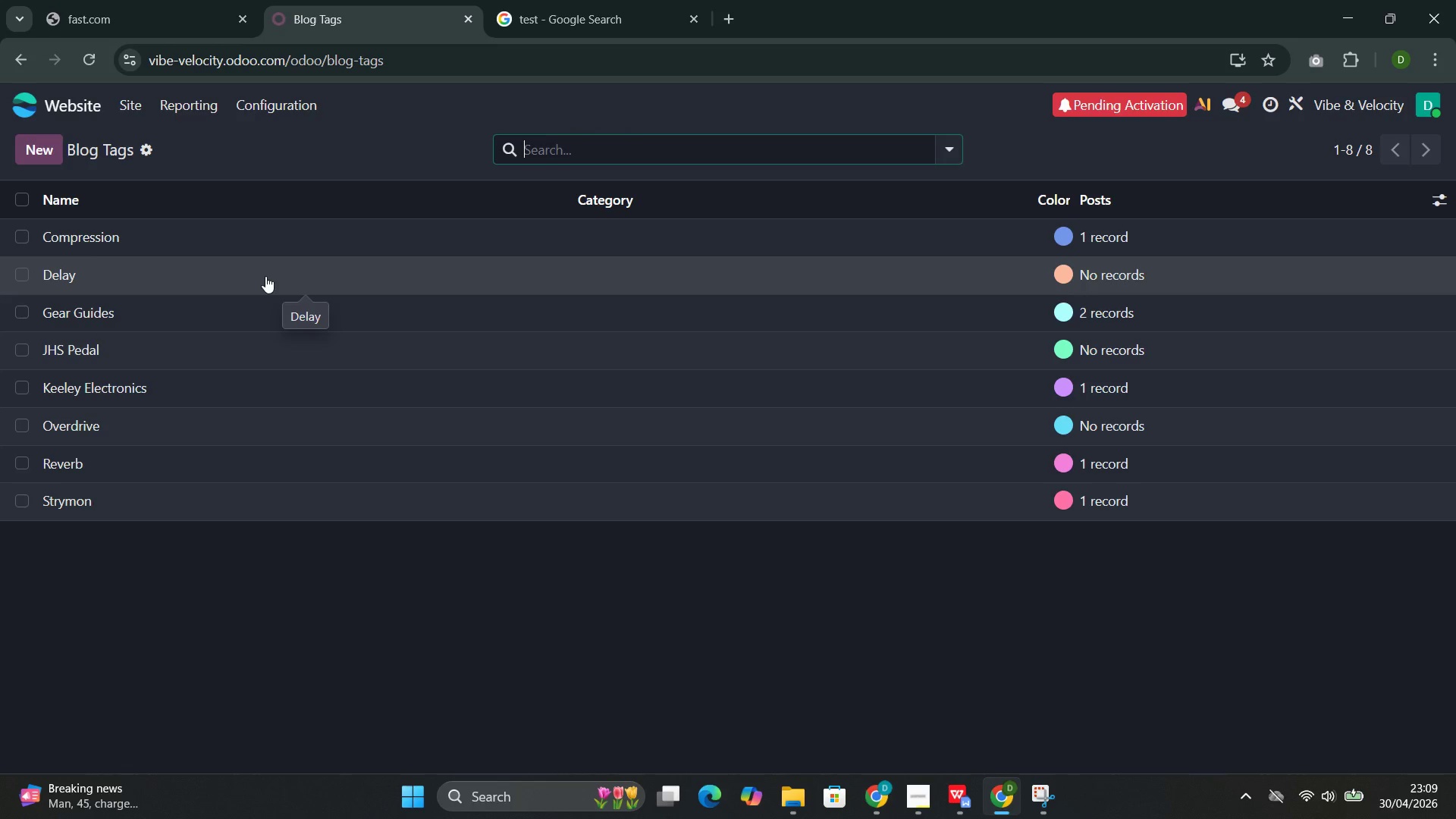 
left_click([844, 716])